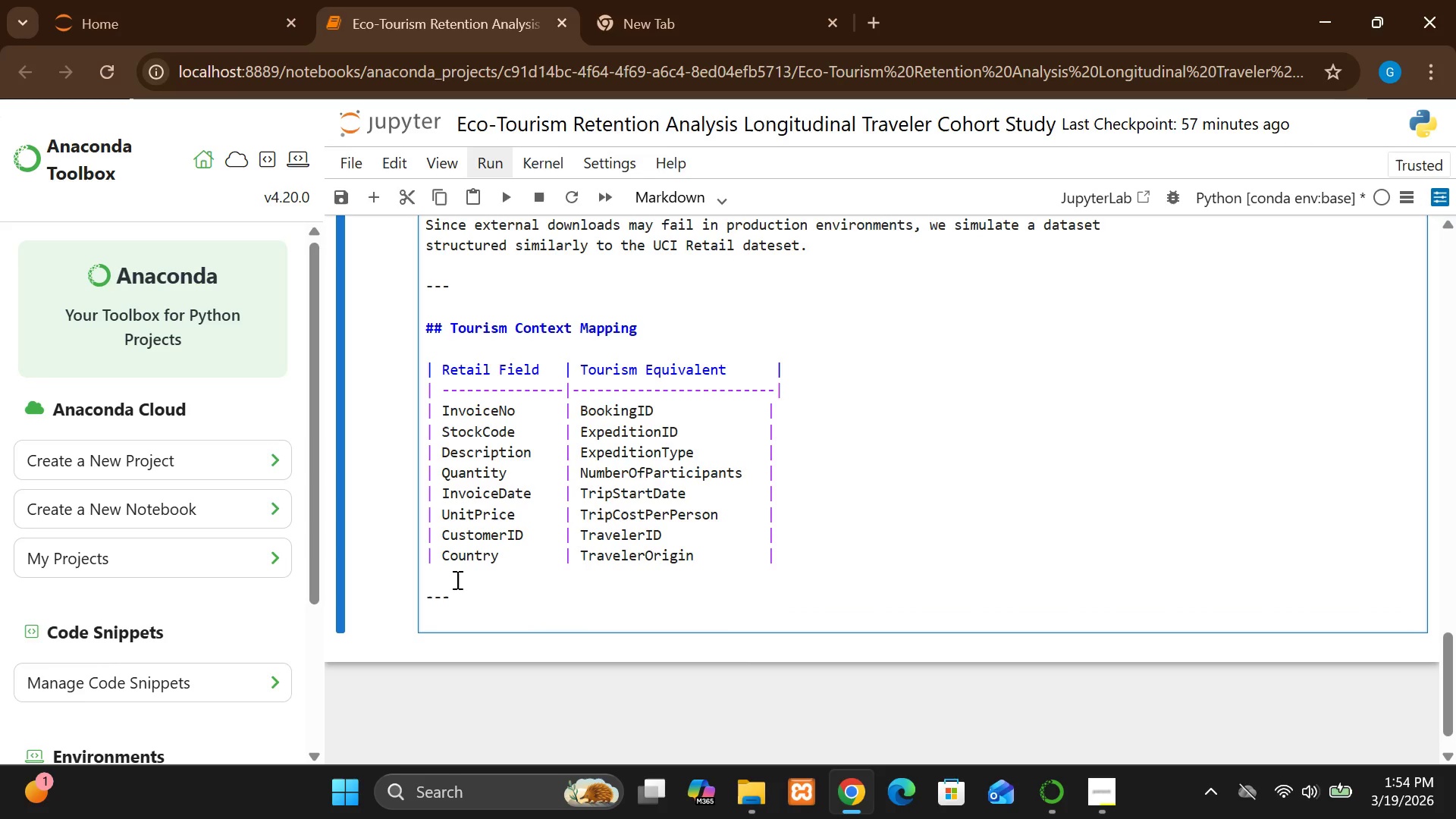 
key(Enter)
 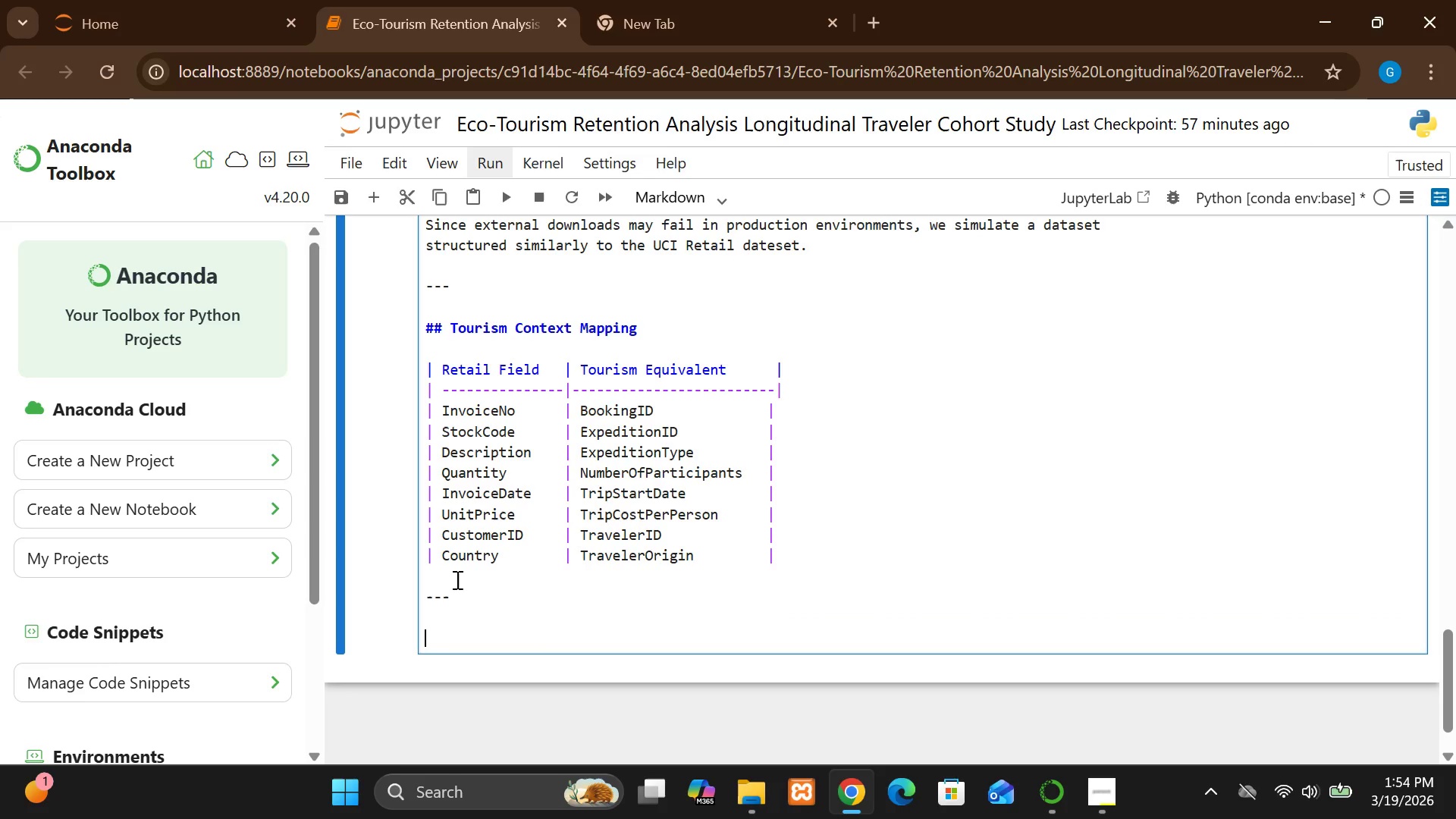 
type(## Why This Matters)
 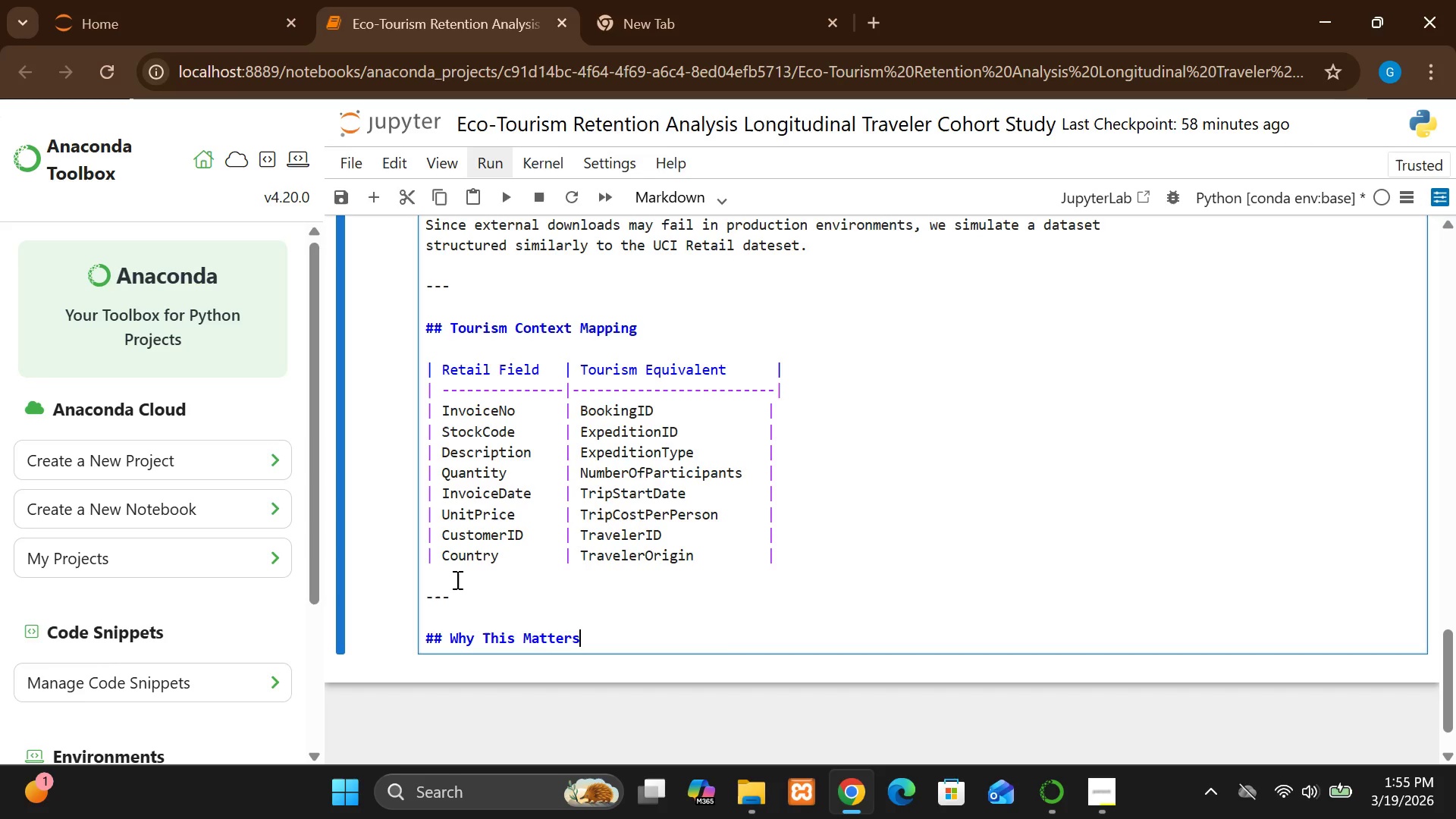 
key(Enter)
 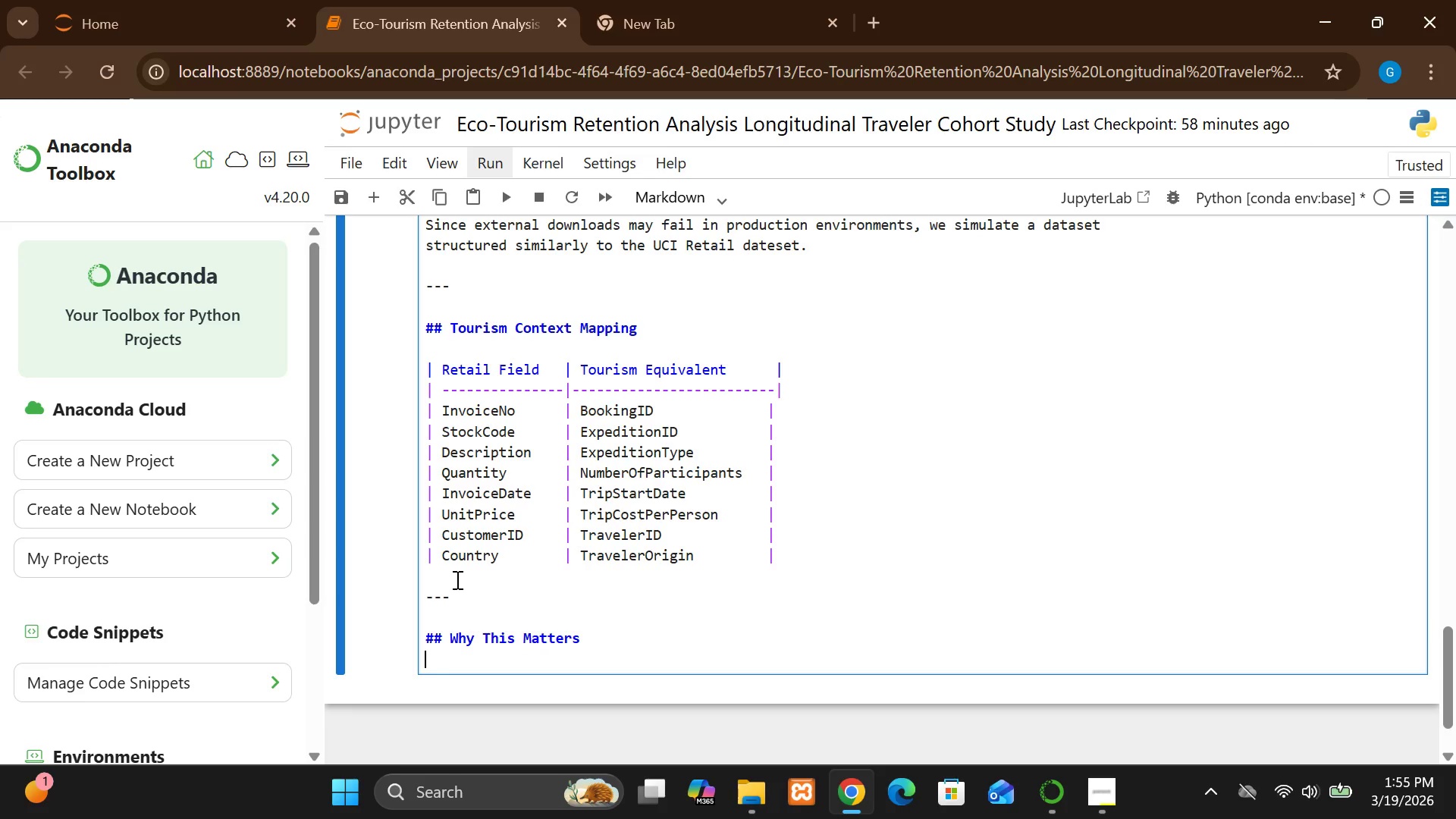 
key(Enter)
 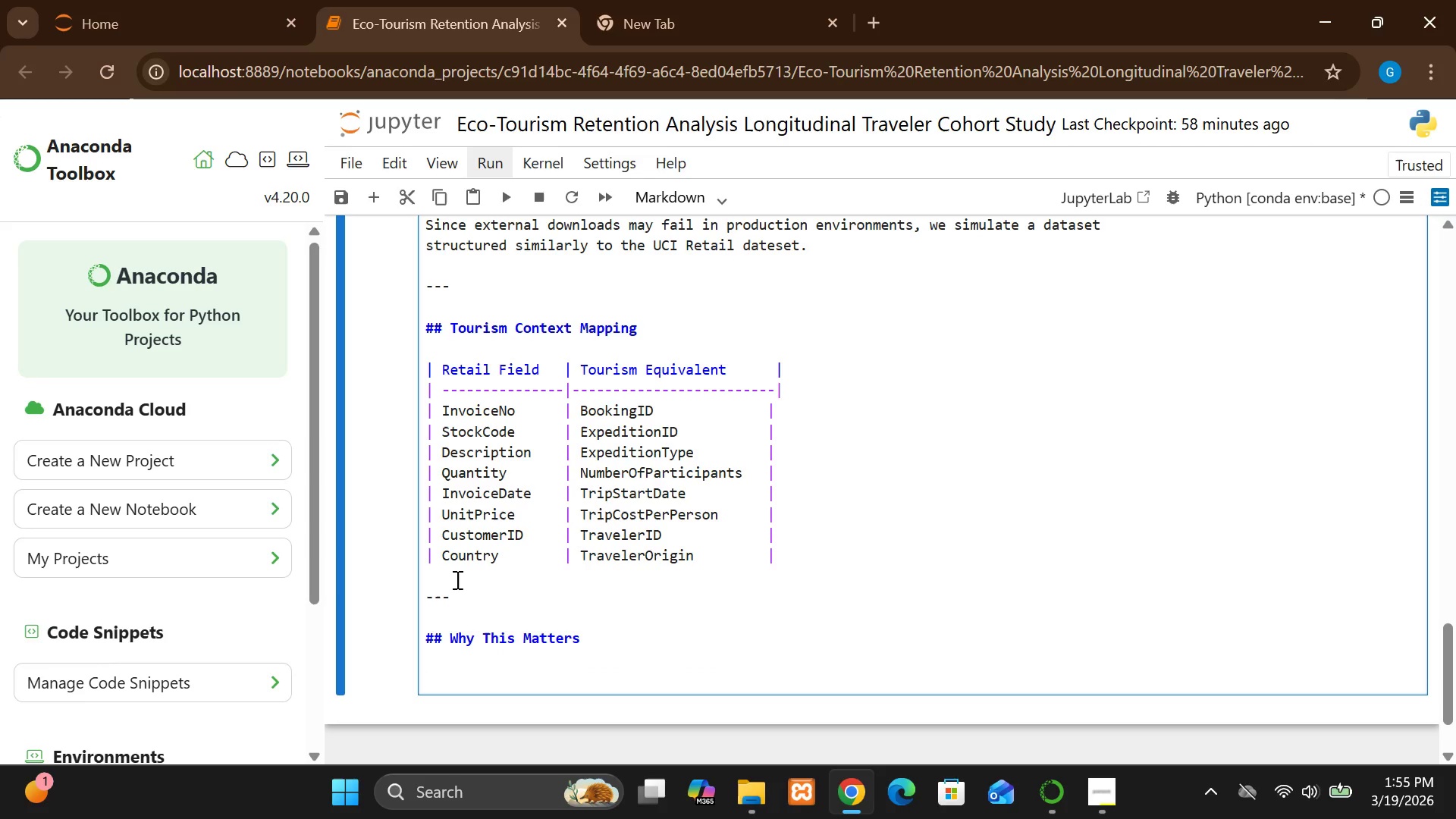 
type(This mapping all)
 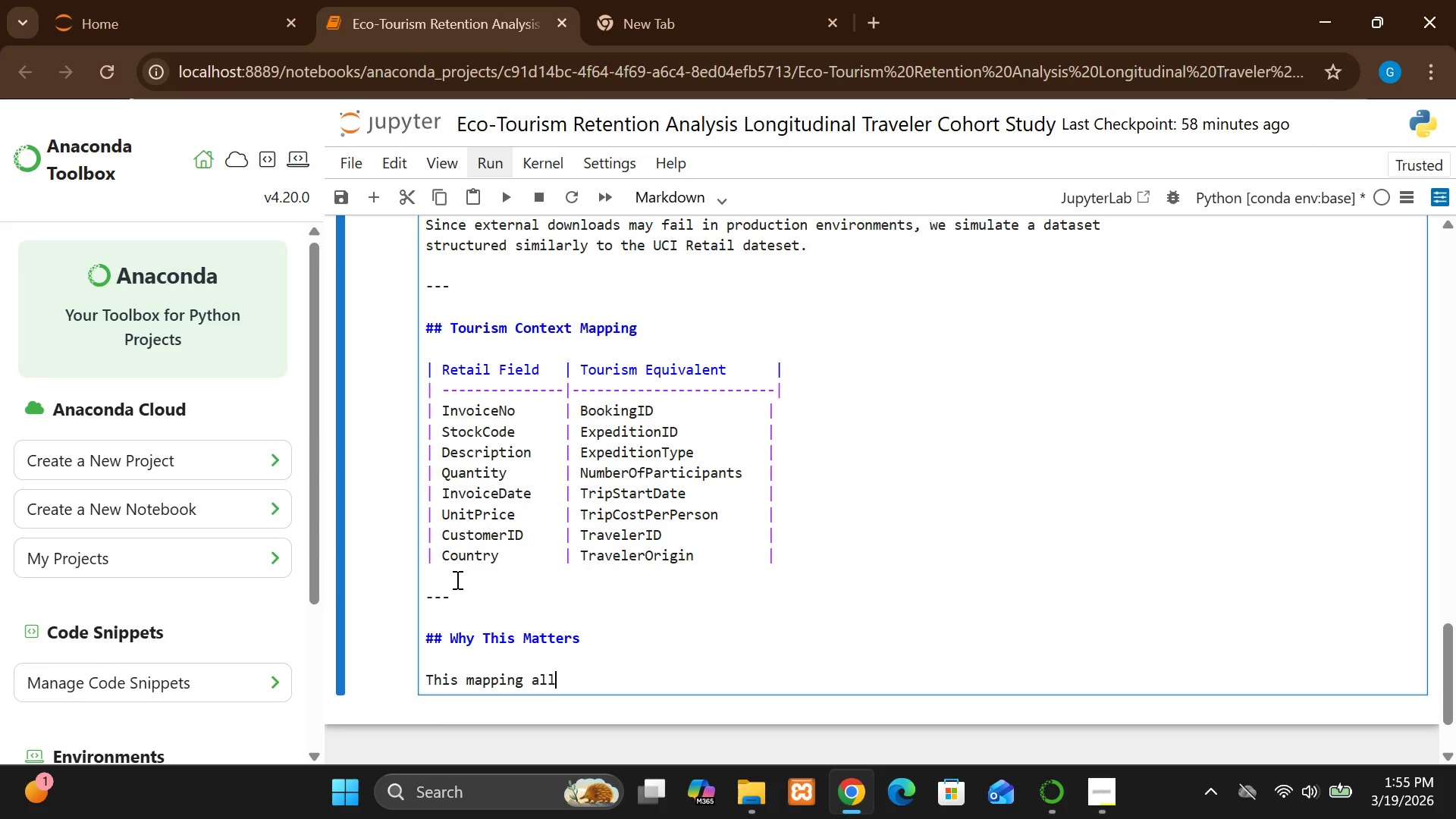 
type(oe)
key(Backspace)
type(ws us to:)